 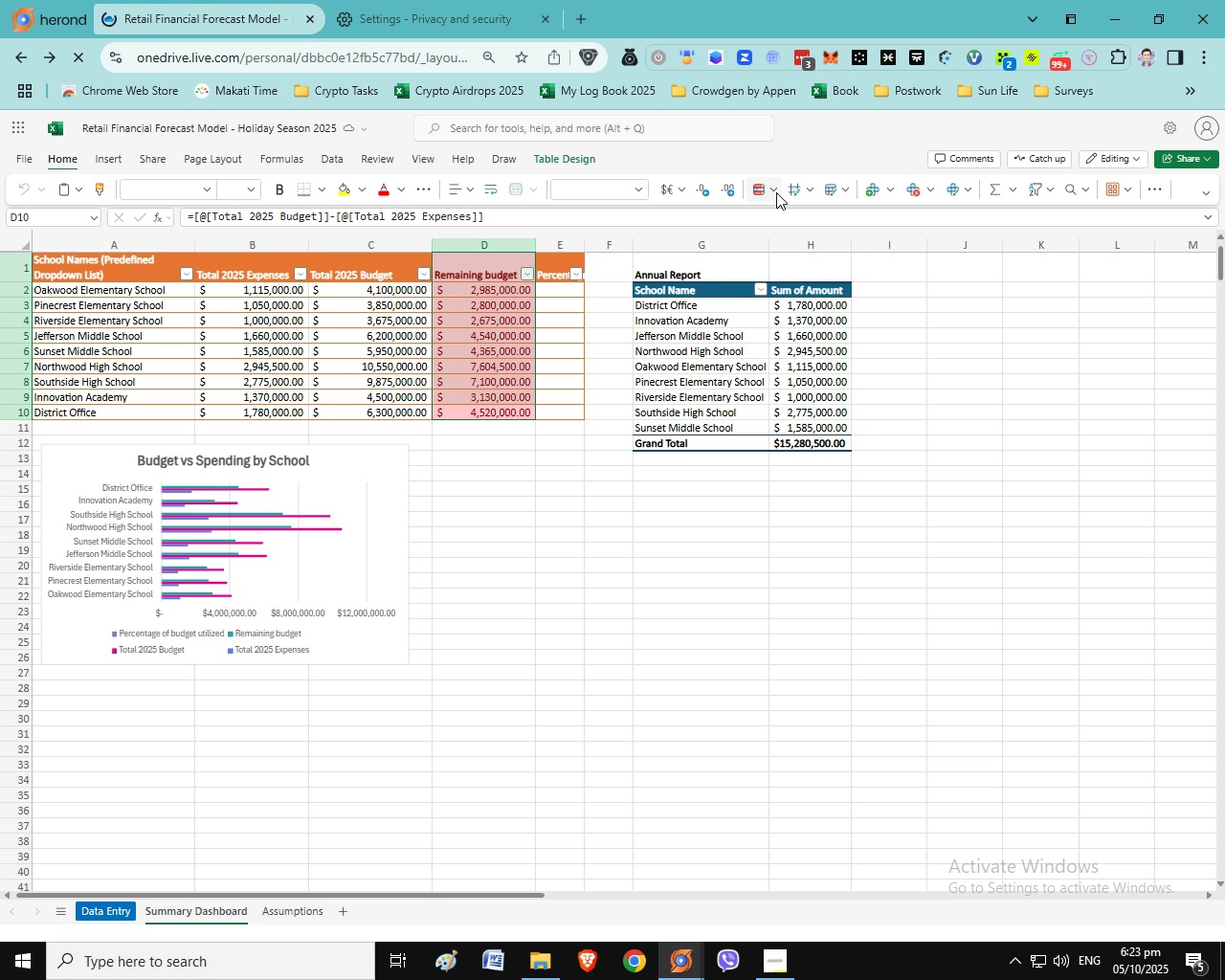 
left_click([773, 188])
 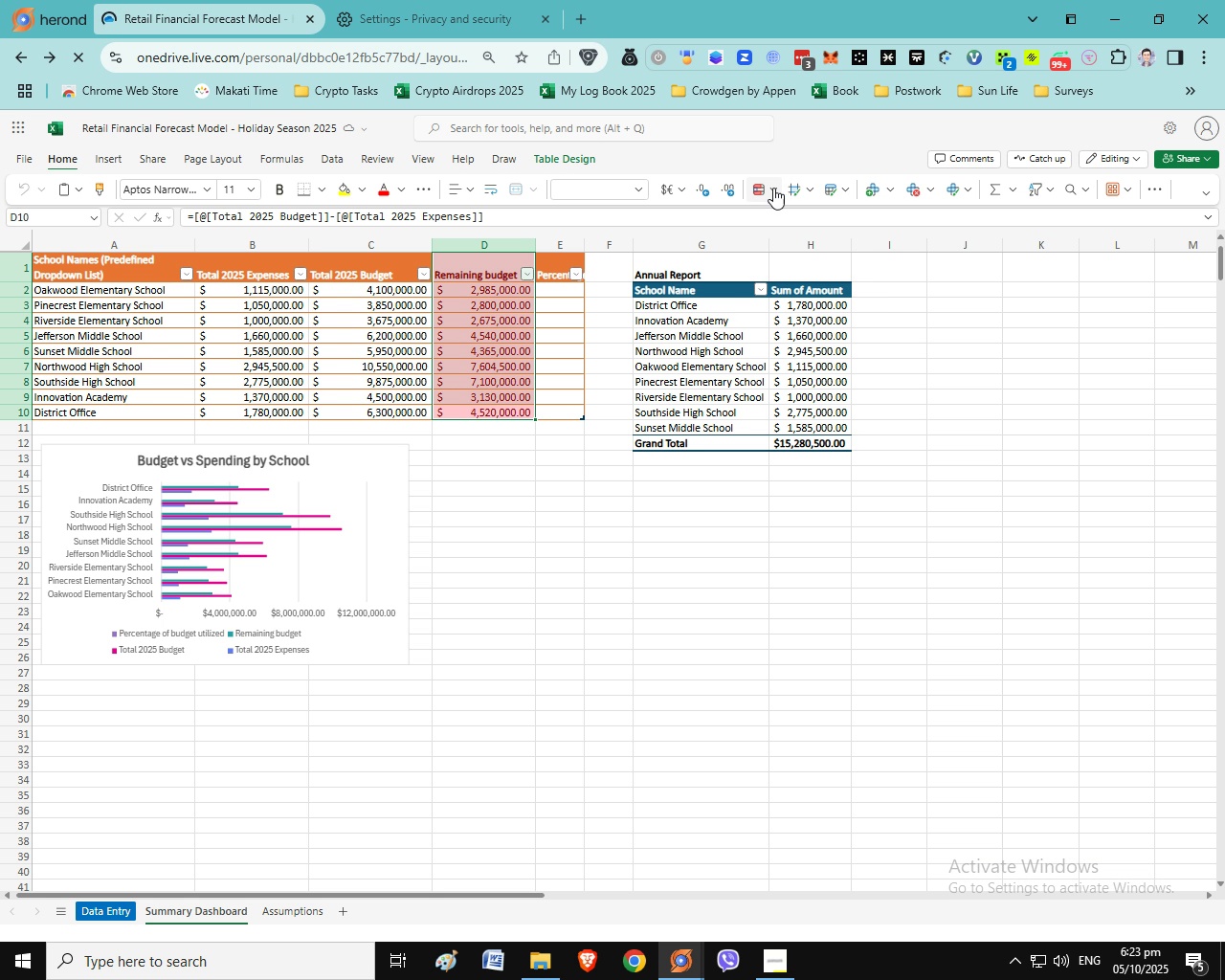 
left_click([774, 191])
 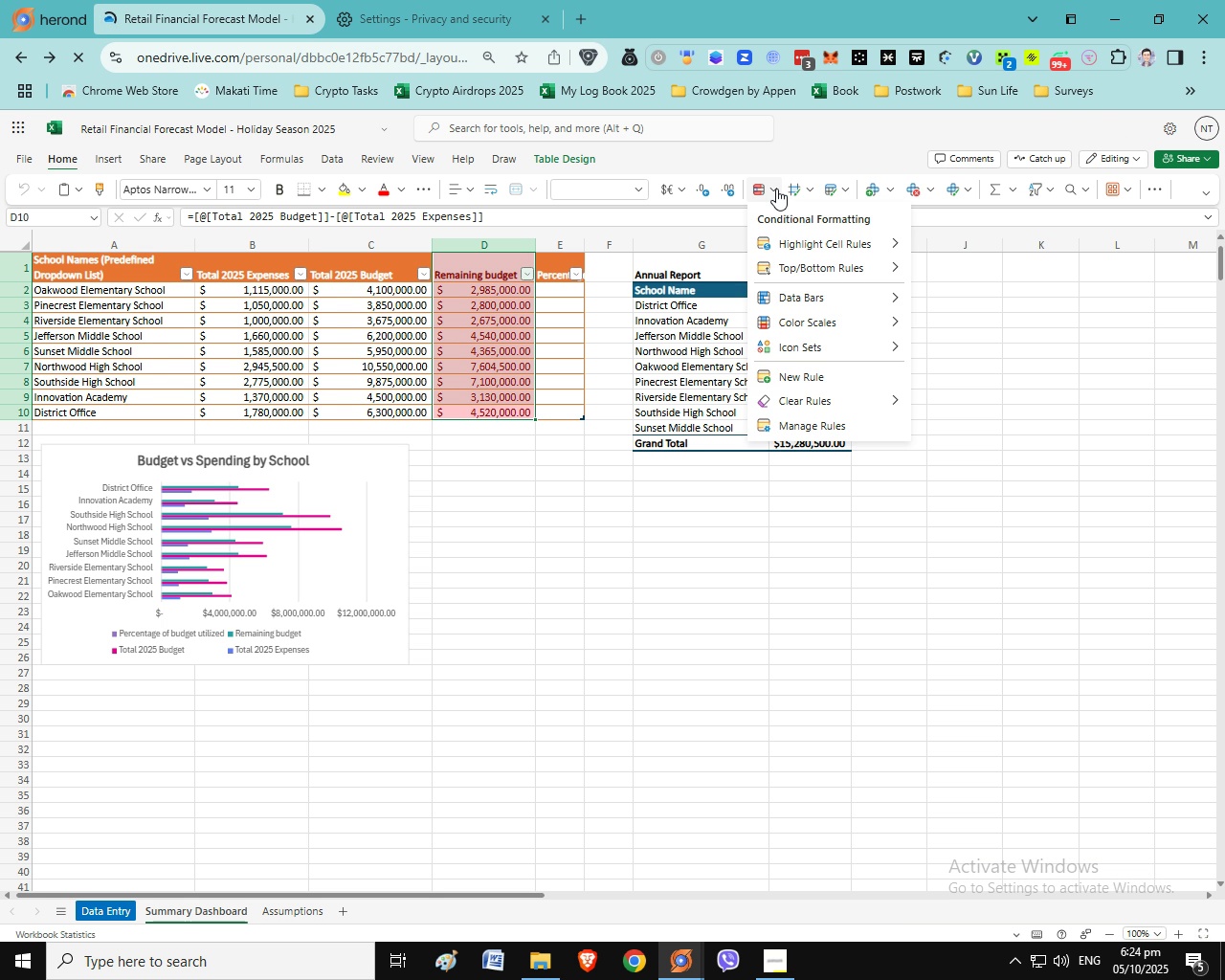 
wait(6.64)
 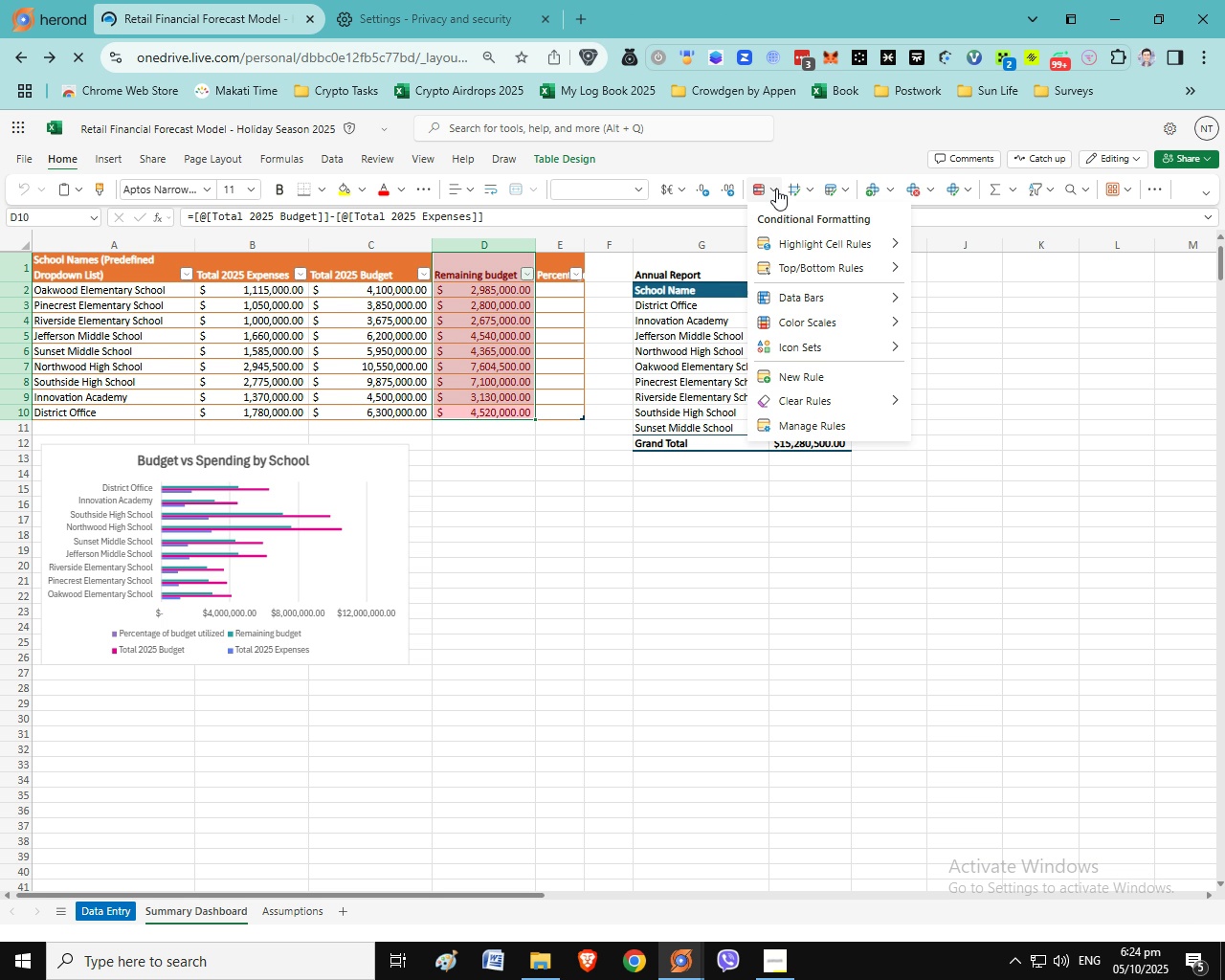 
mouse_move([834, 244])
 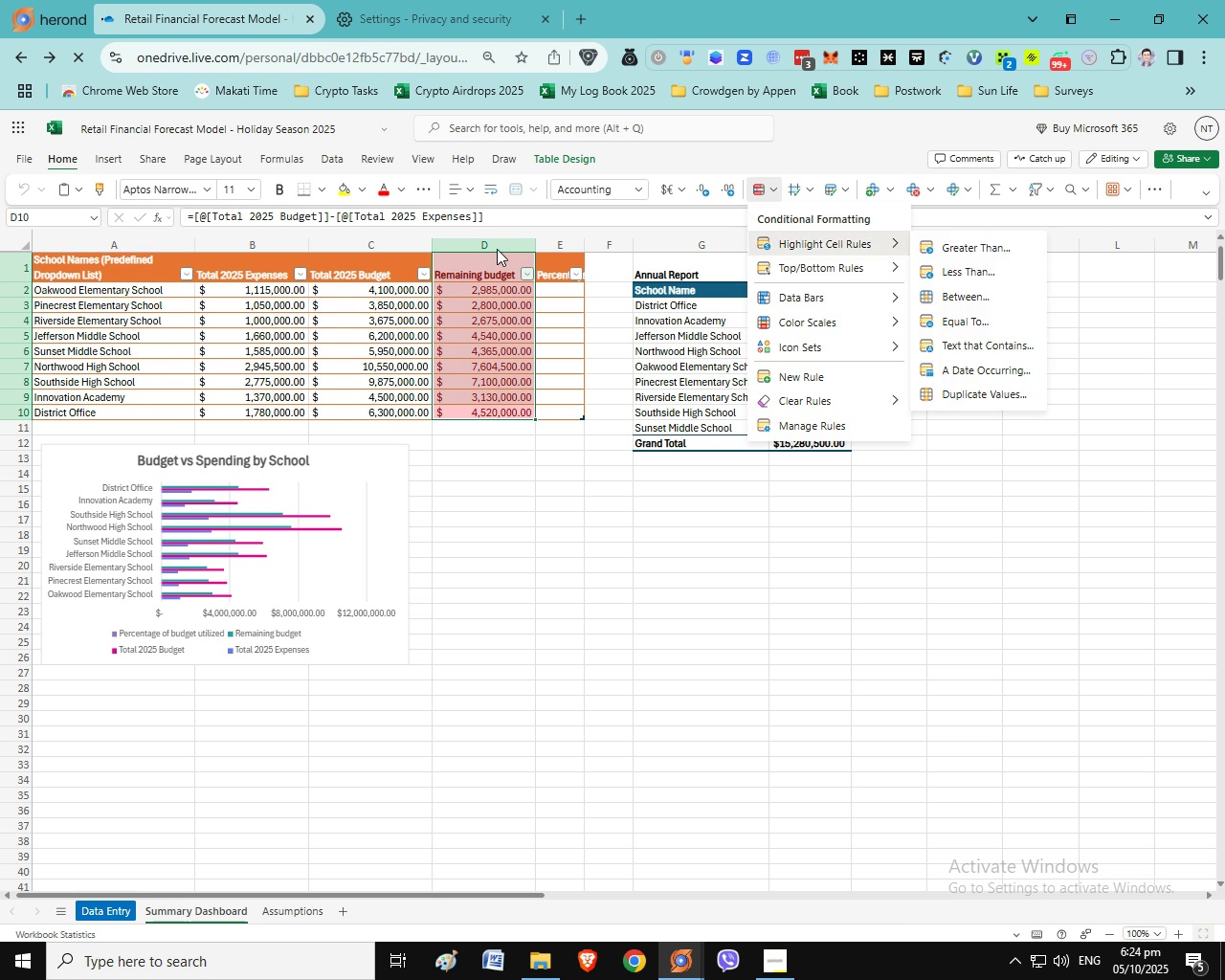 
left_click([491, 244])
 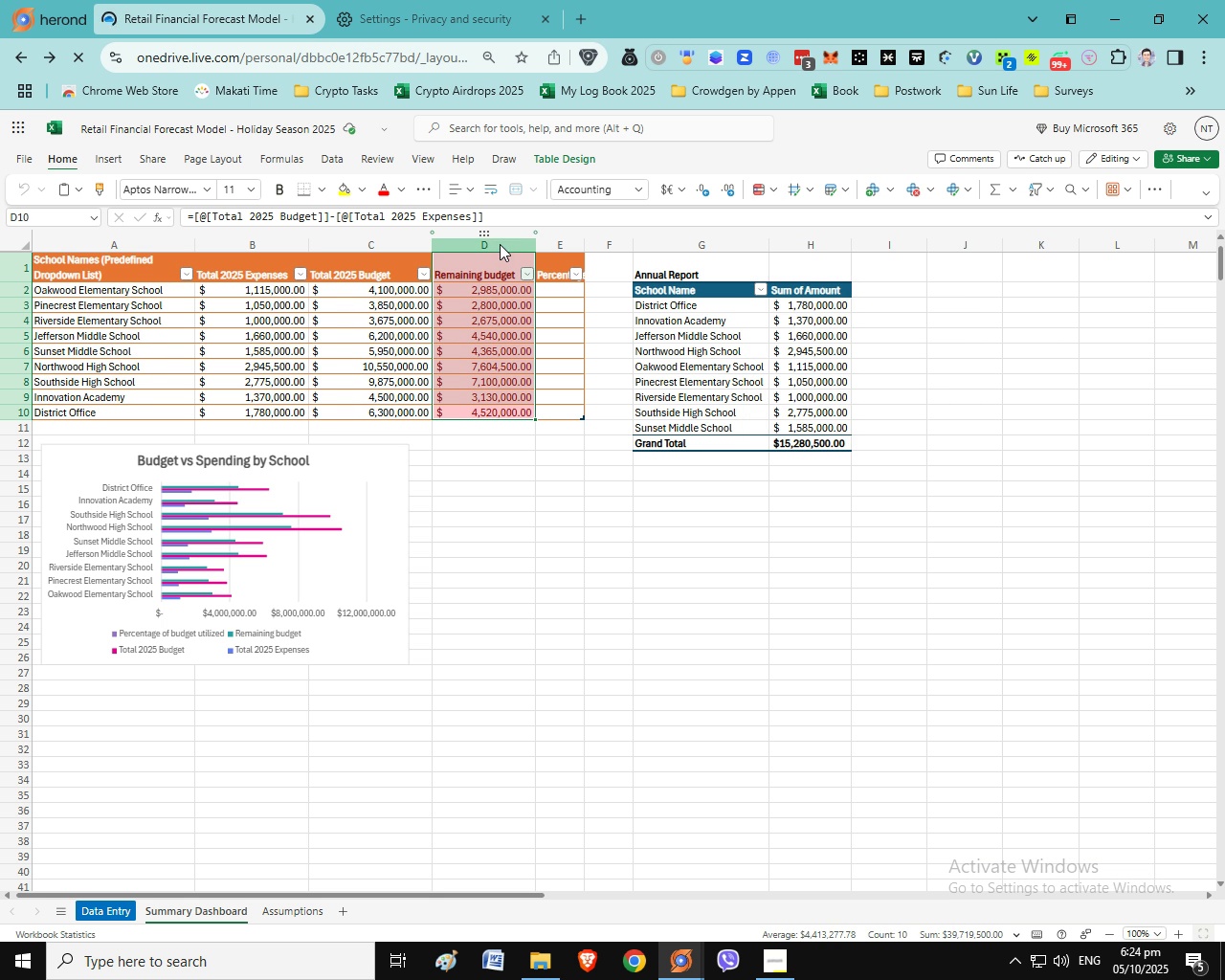 
left_click([500, 244])
 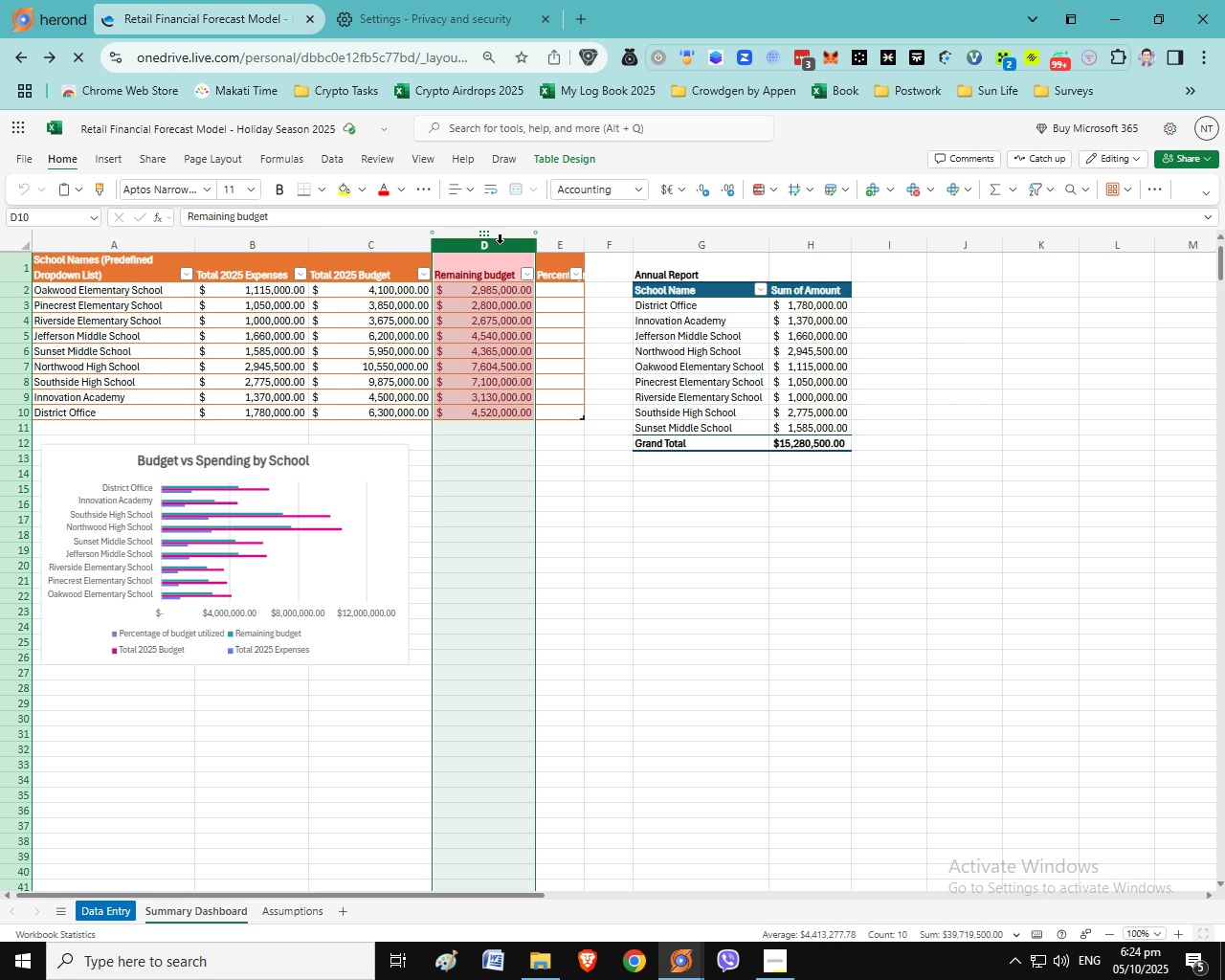 
left_click([773, 190])
 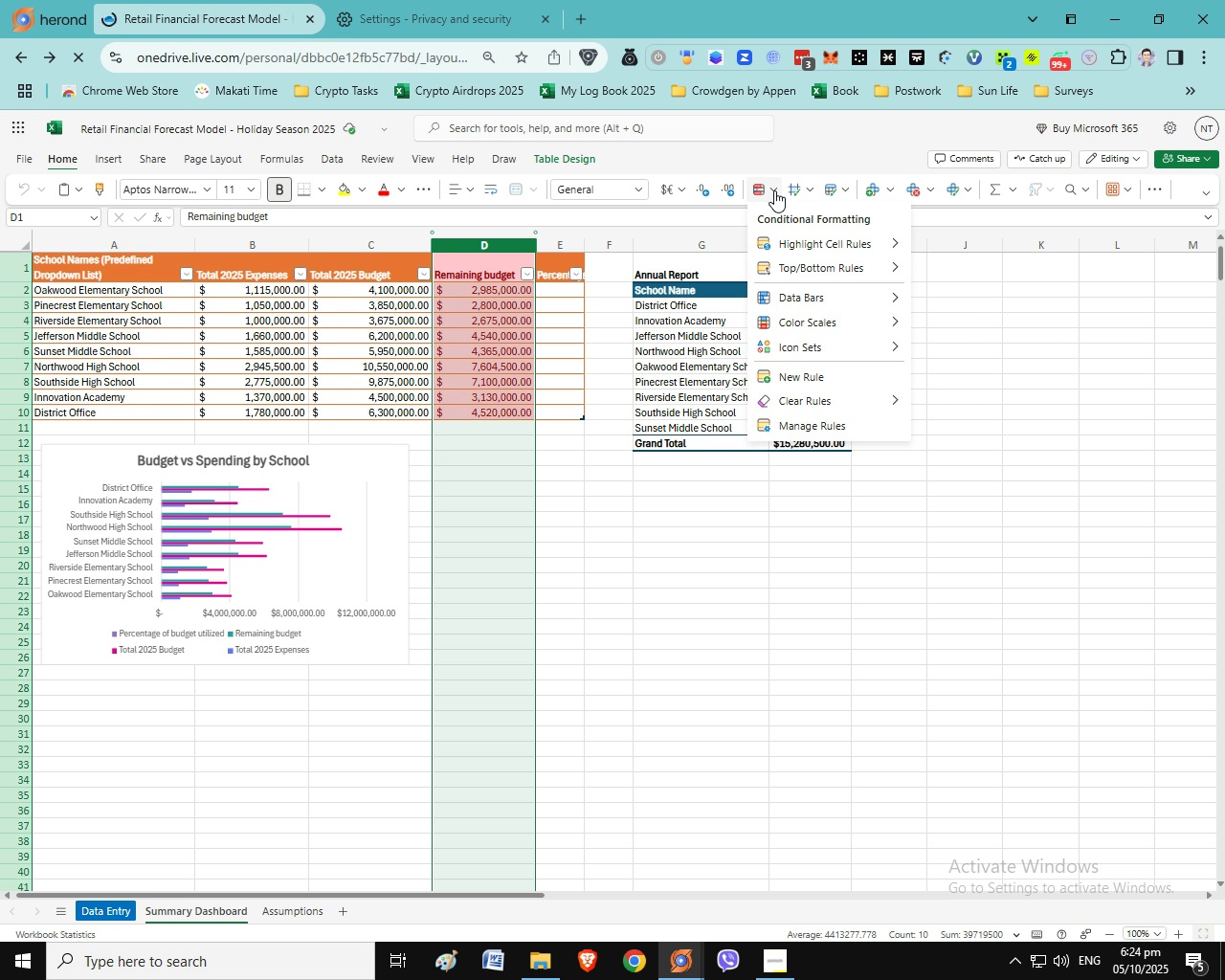 
wait(8.54)
 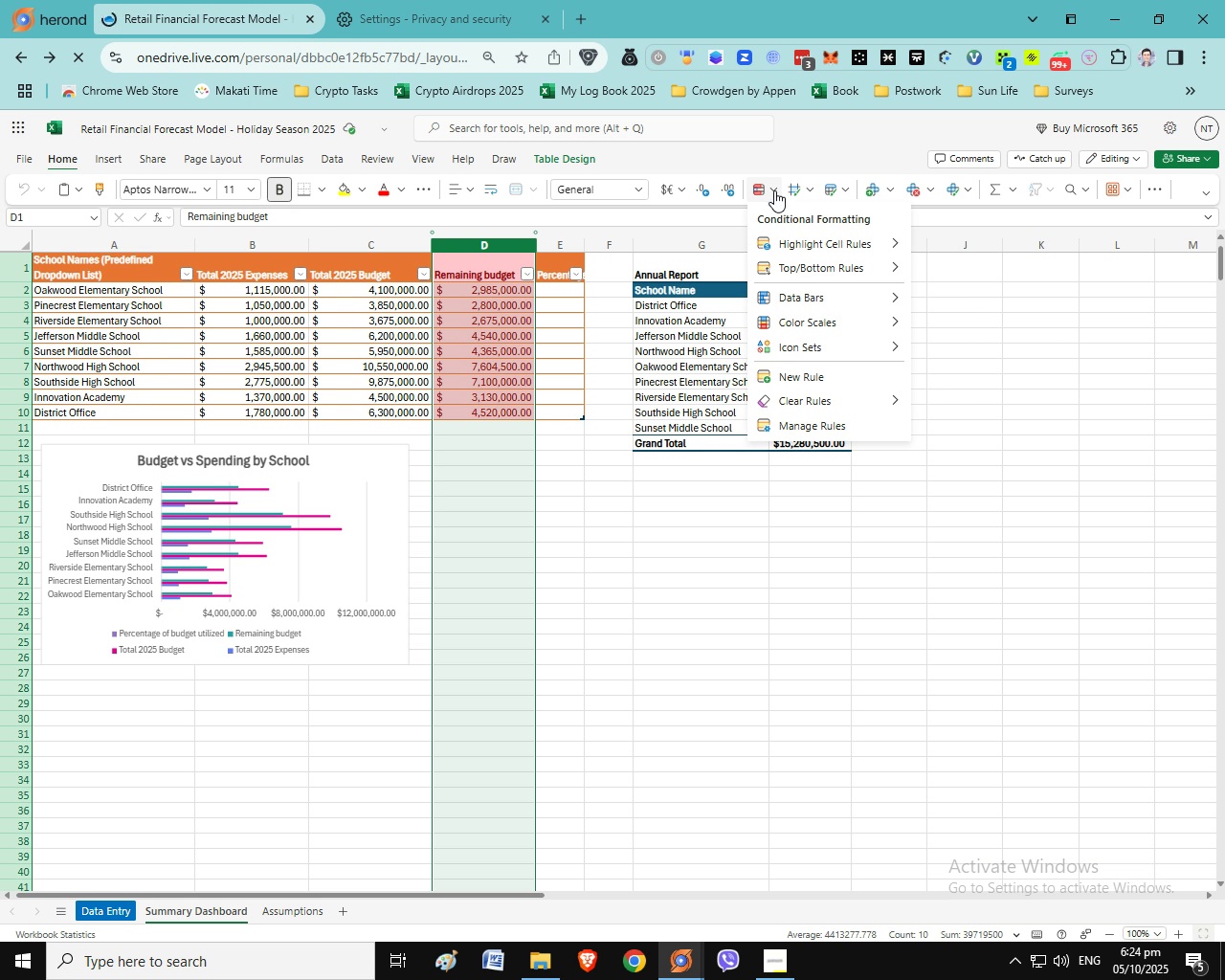 
left_click([929, 403])